 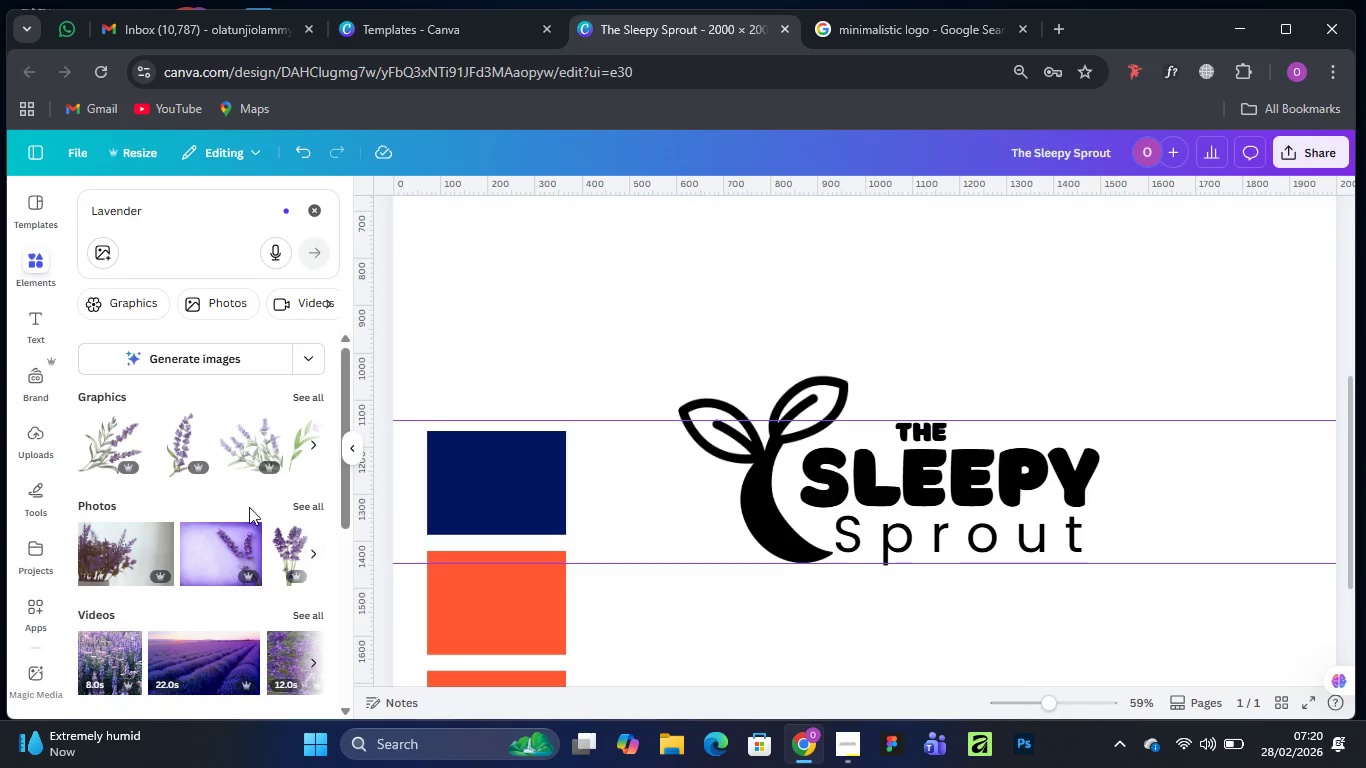 
left_click([308, 393])
 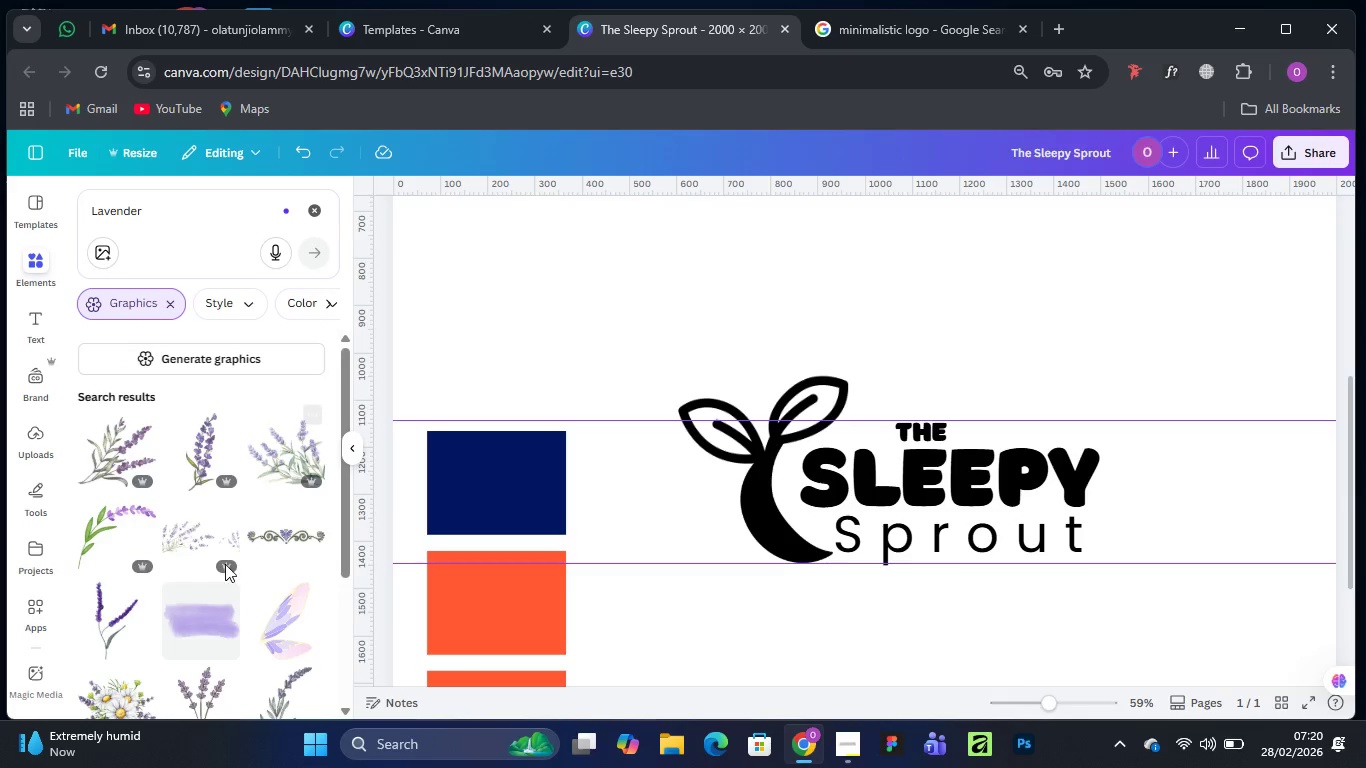 
scroll: coordinate [169, 528], scroll_direction: down, amount: 5.0
 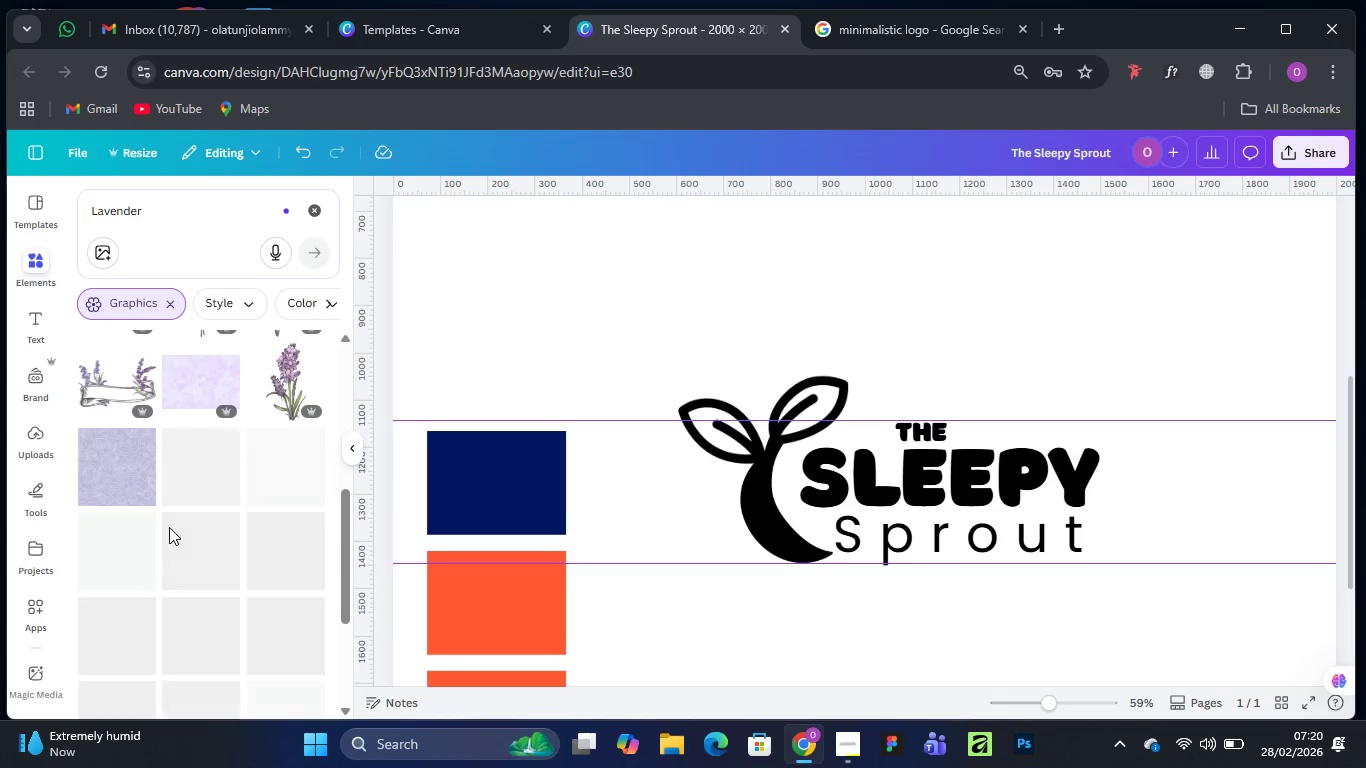 
wait(5.53)
 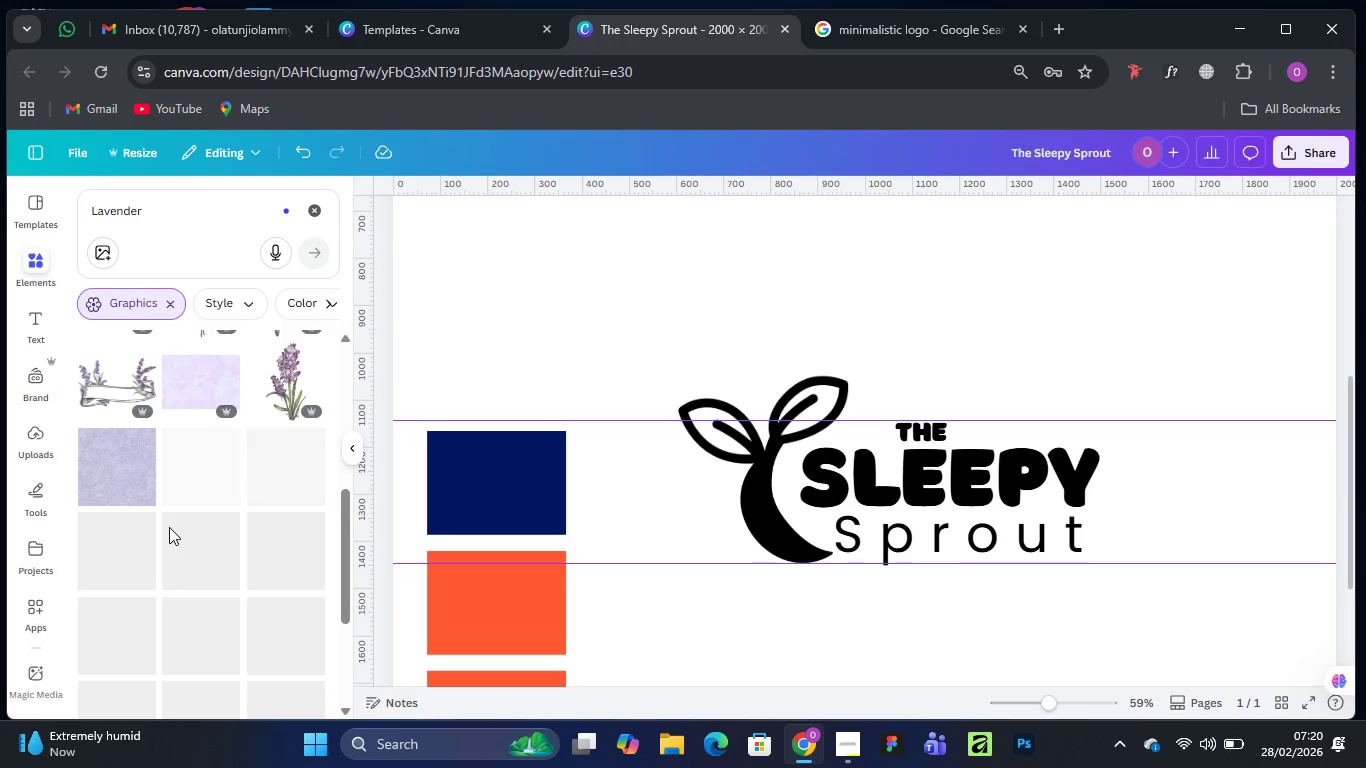 
scroll: coordinate [266, 431], scroll_direction: down, amount: 5.0
 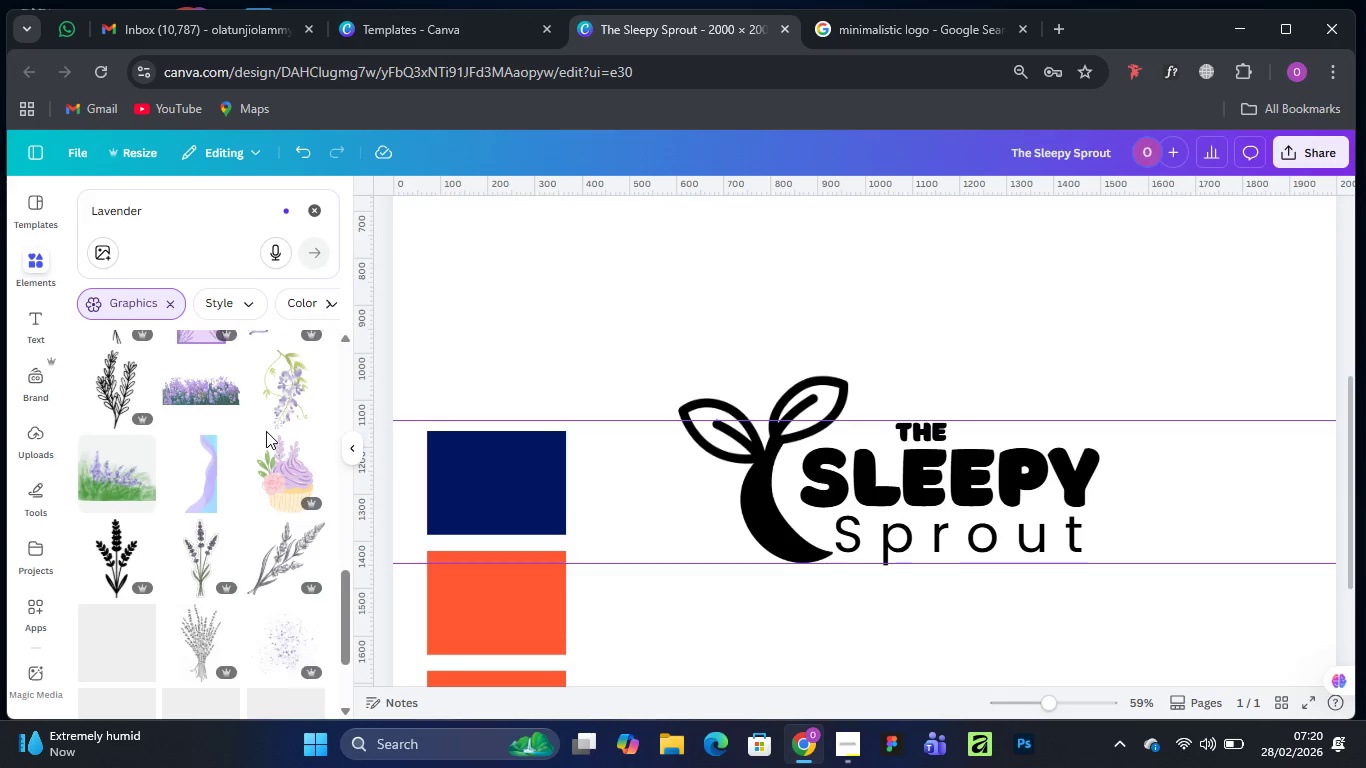 
scroll: coordinate [266, 432], scroll_direction: up, amount: 3.0
 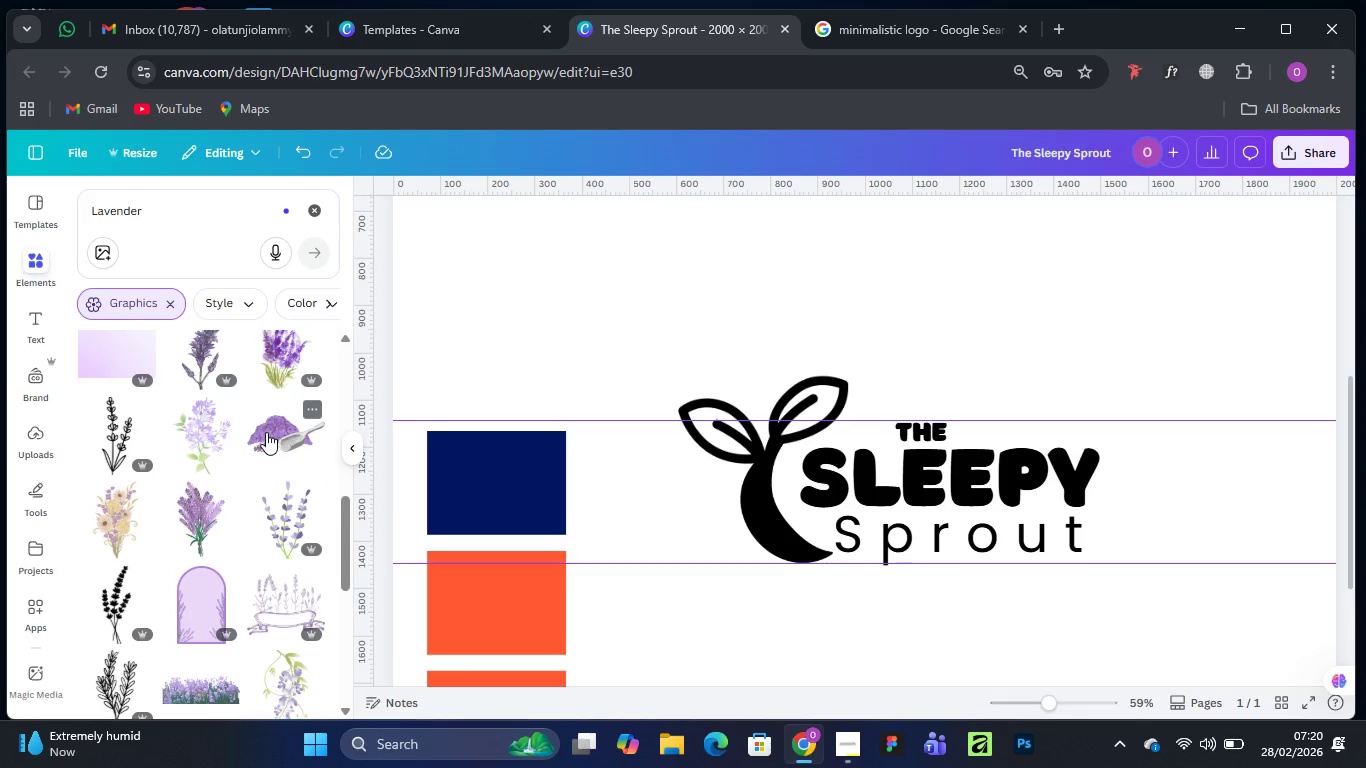 
left_click([266, 432])
 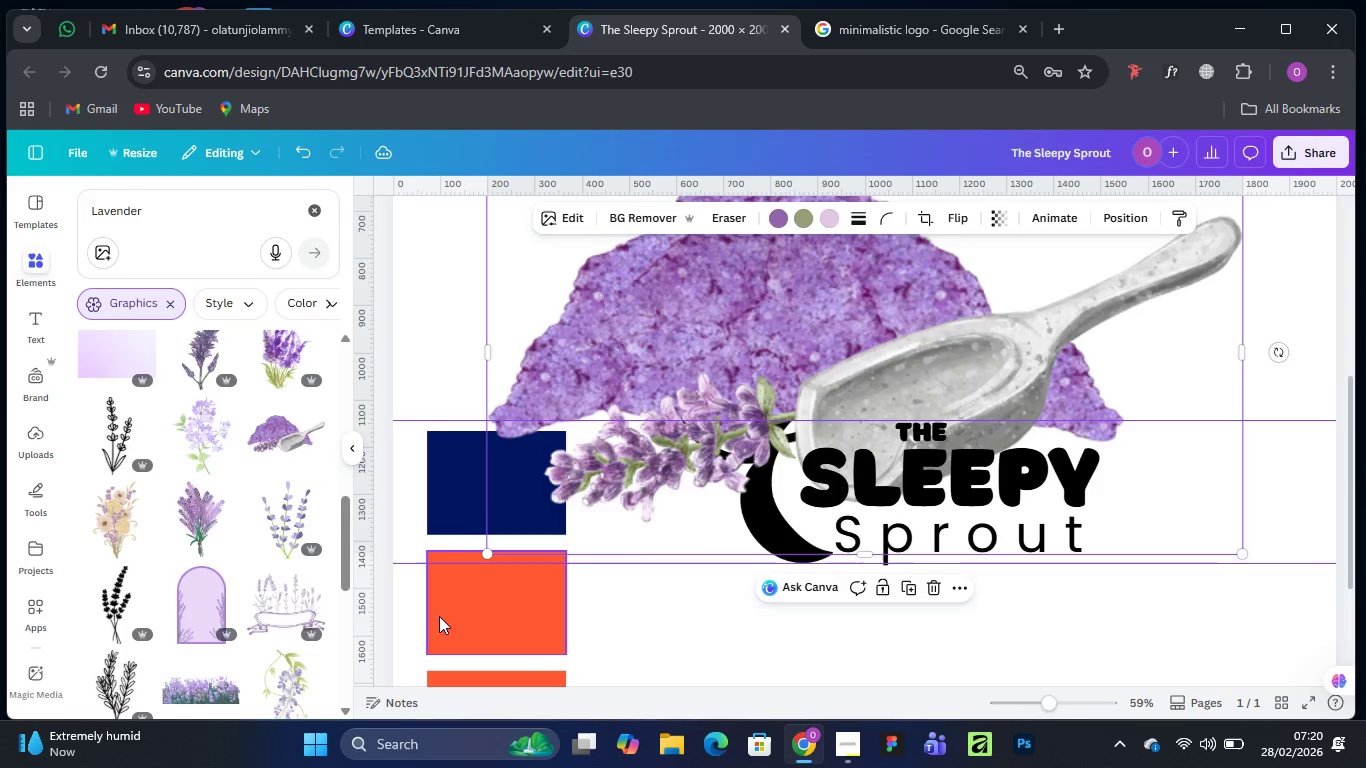 
left_click([487, 602])
 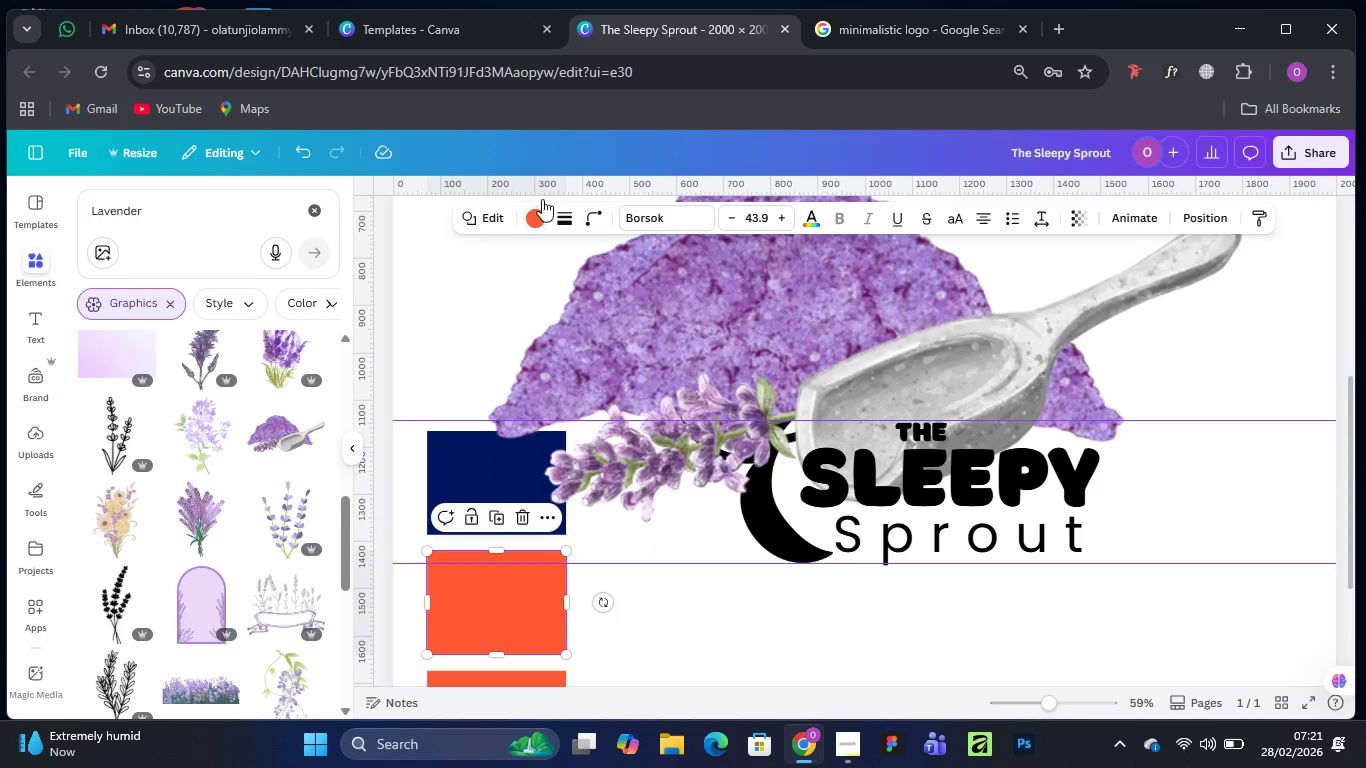 
left_click([533, 224])
 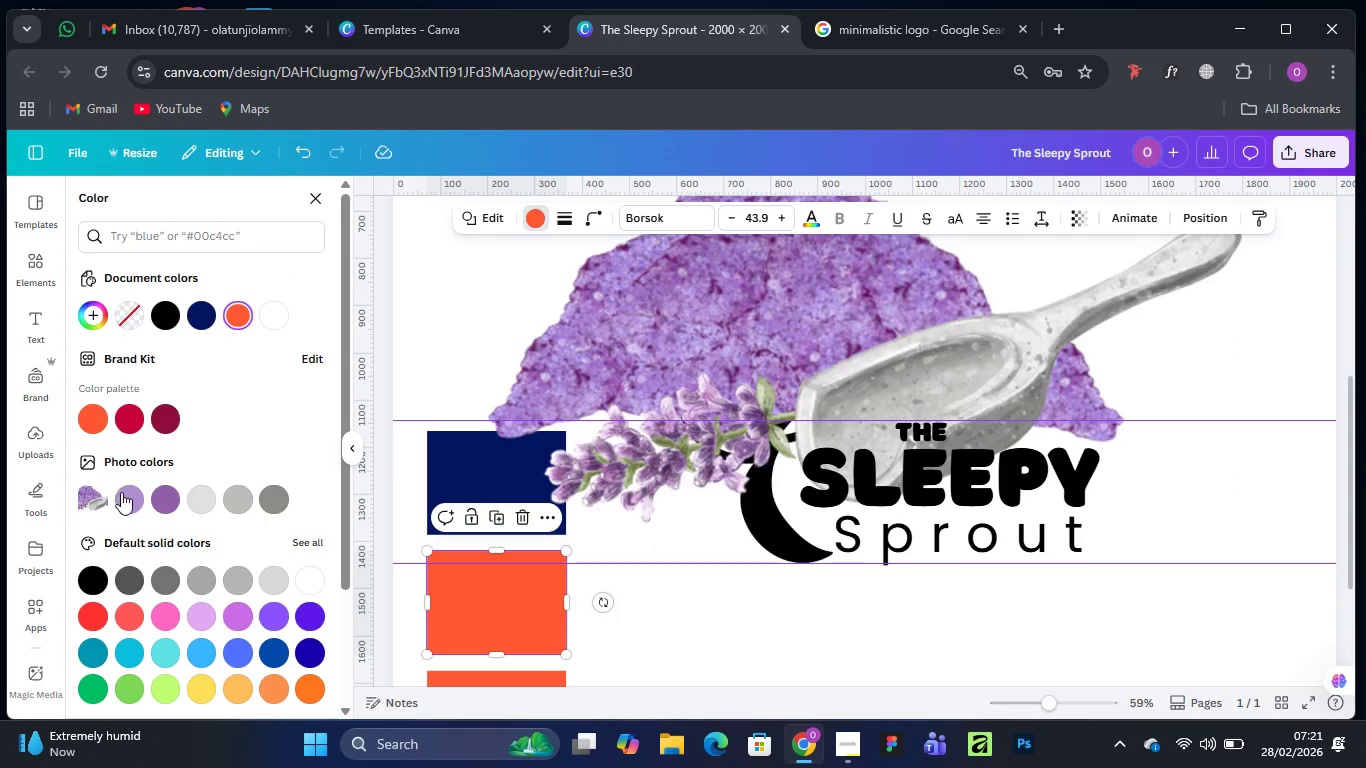 
left_click([129, 498])
 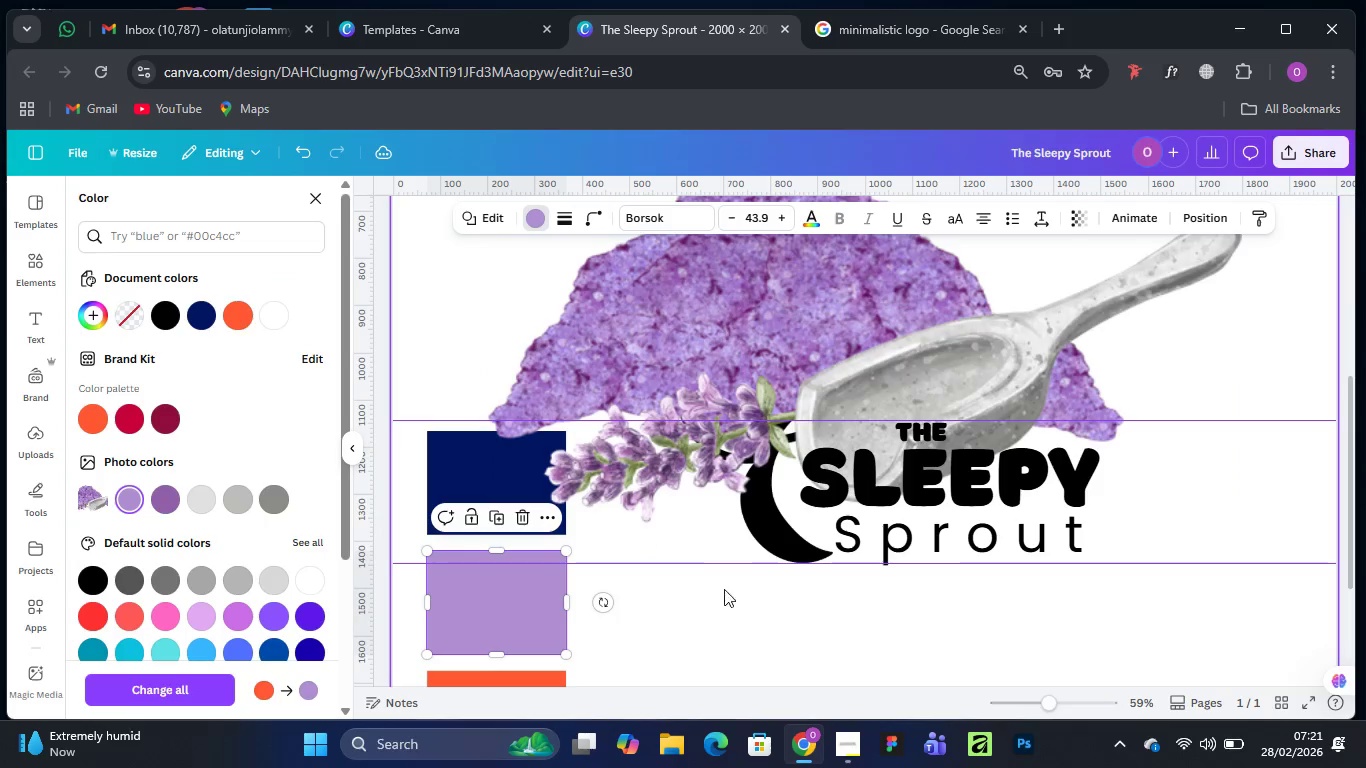 
left_click([729, 603])
 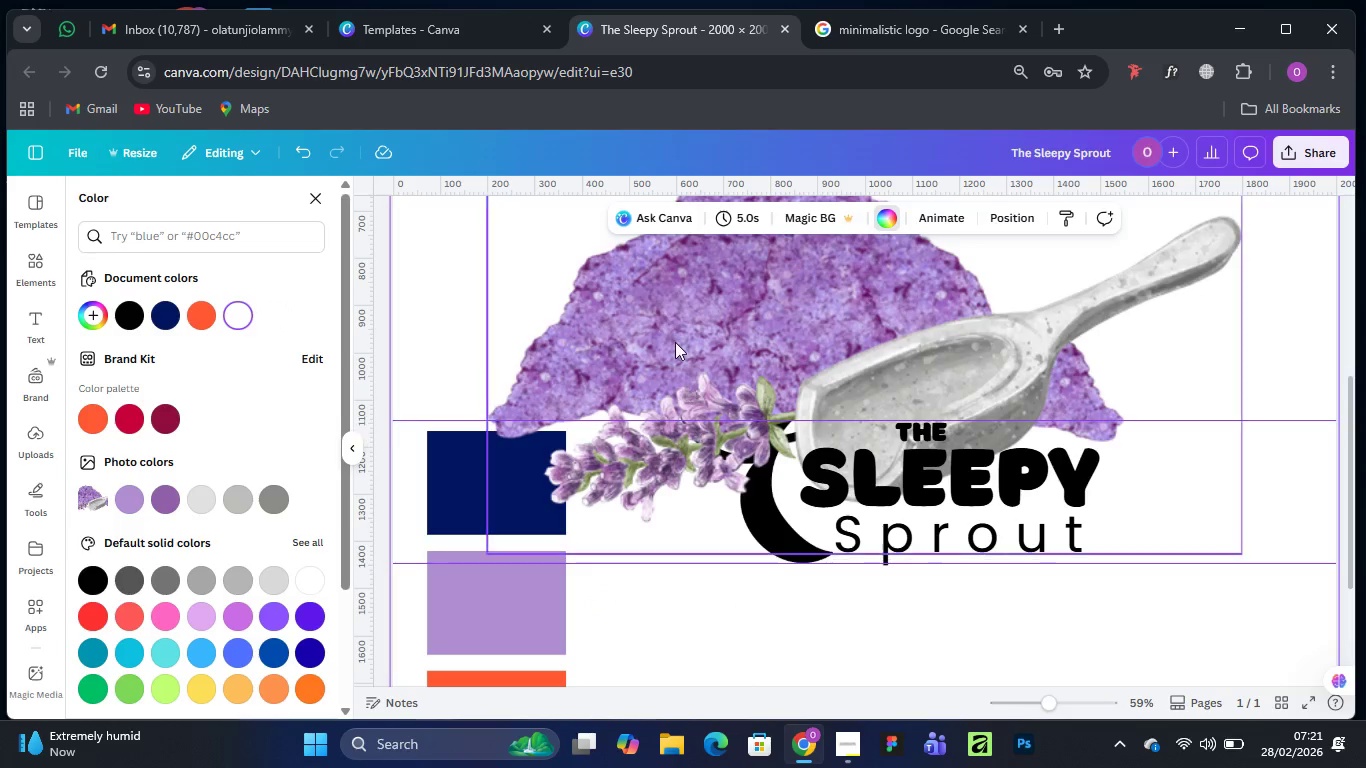 
left_click([675, 341])
 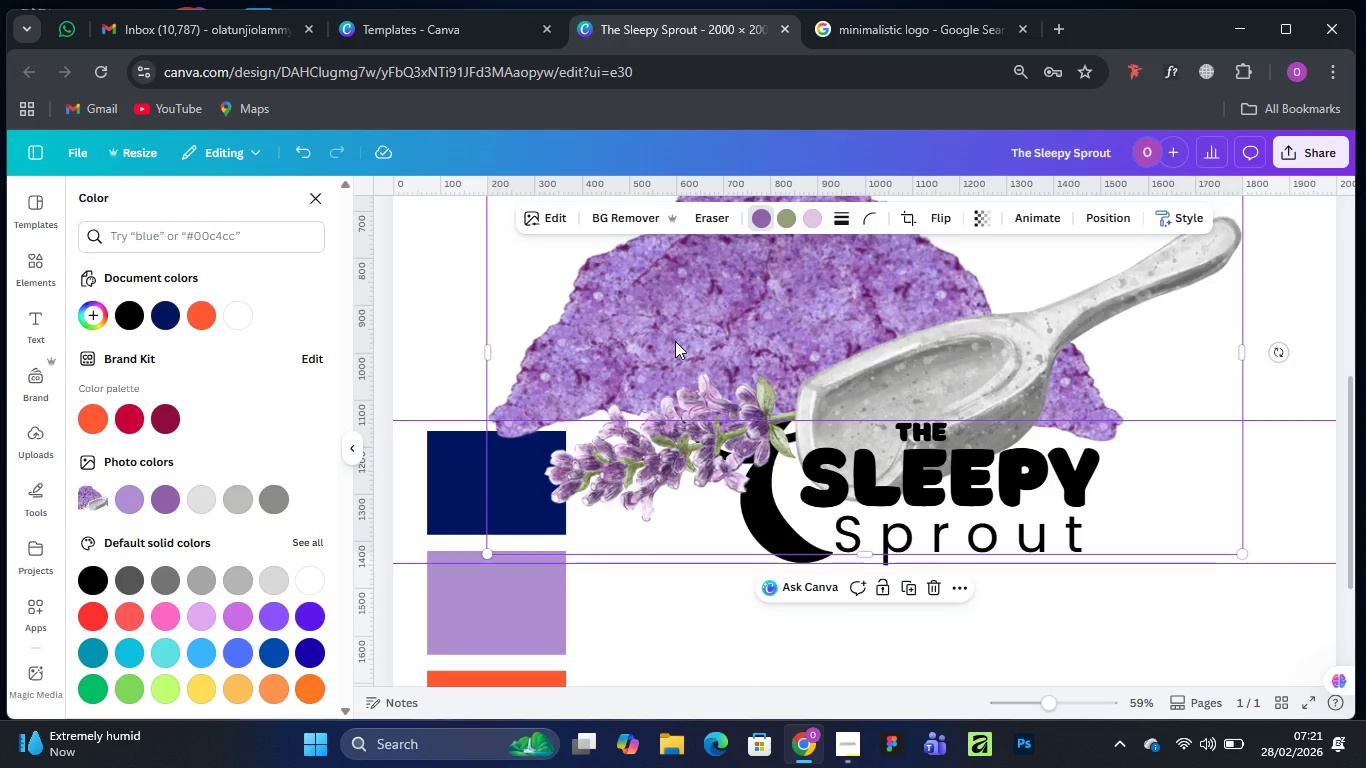 
key(Delete)
 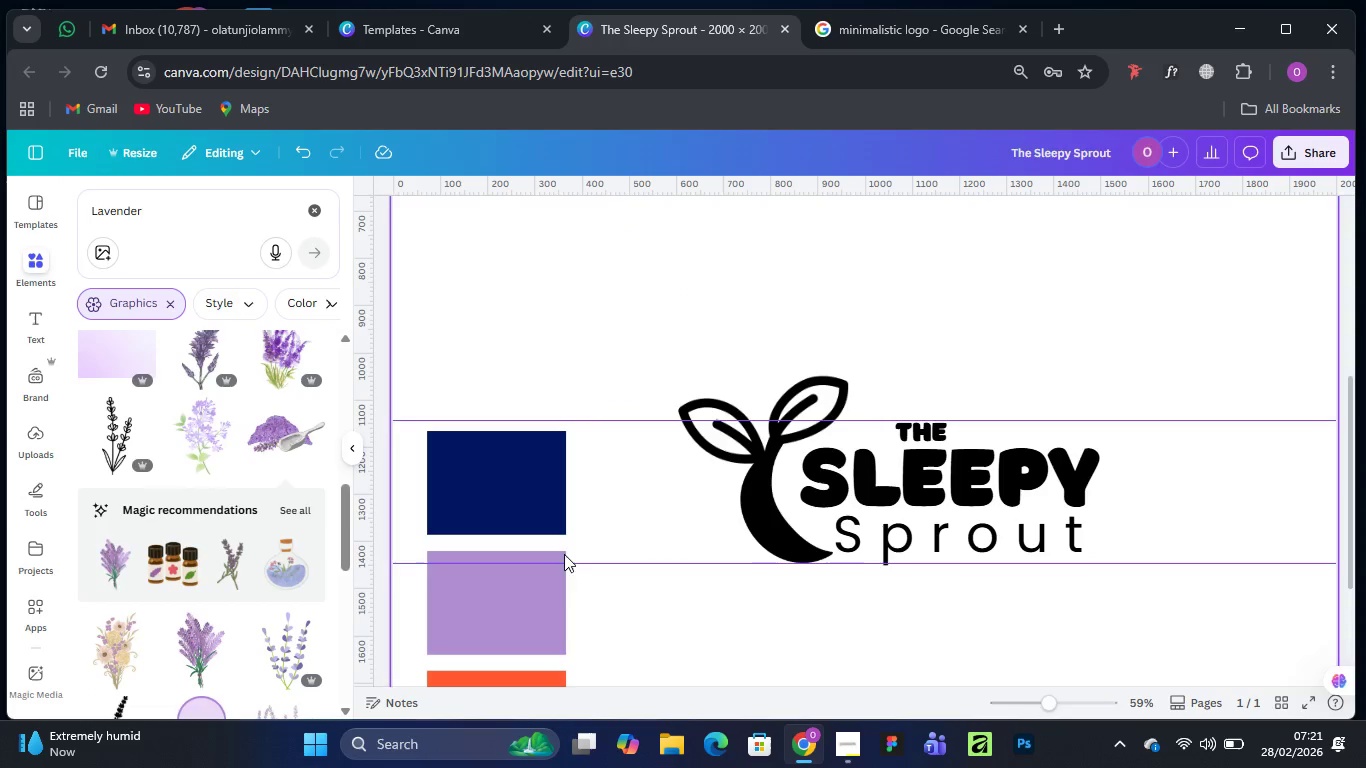 
scroll: coordinate [588, 471], scroll_direction: down, amount: 2.0
 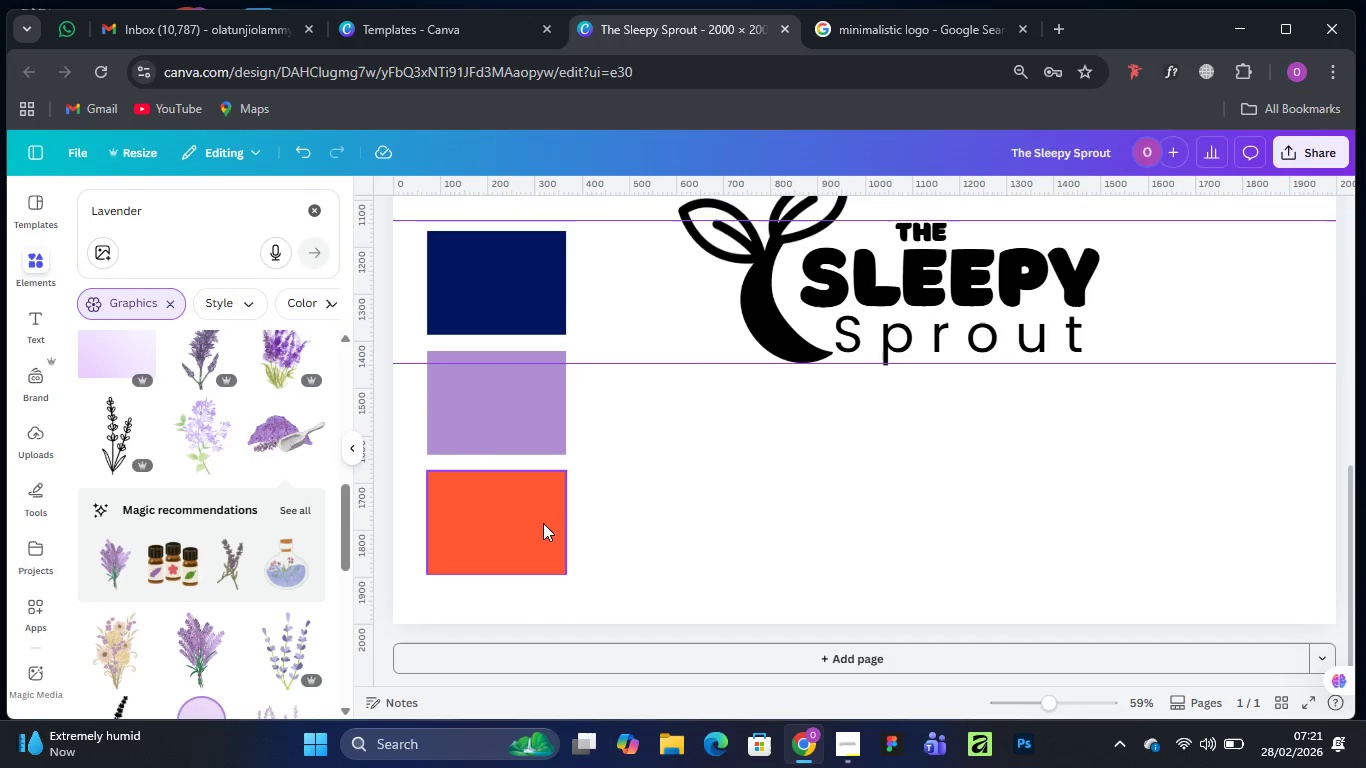 
left_click([543, 523])
 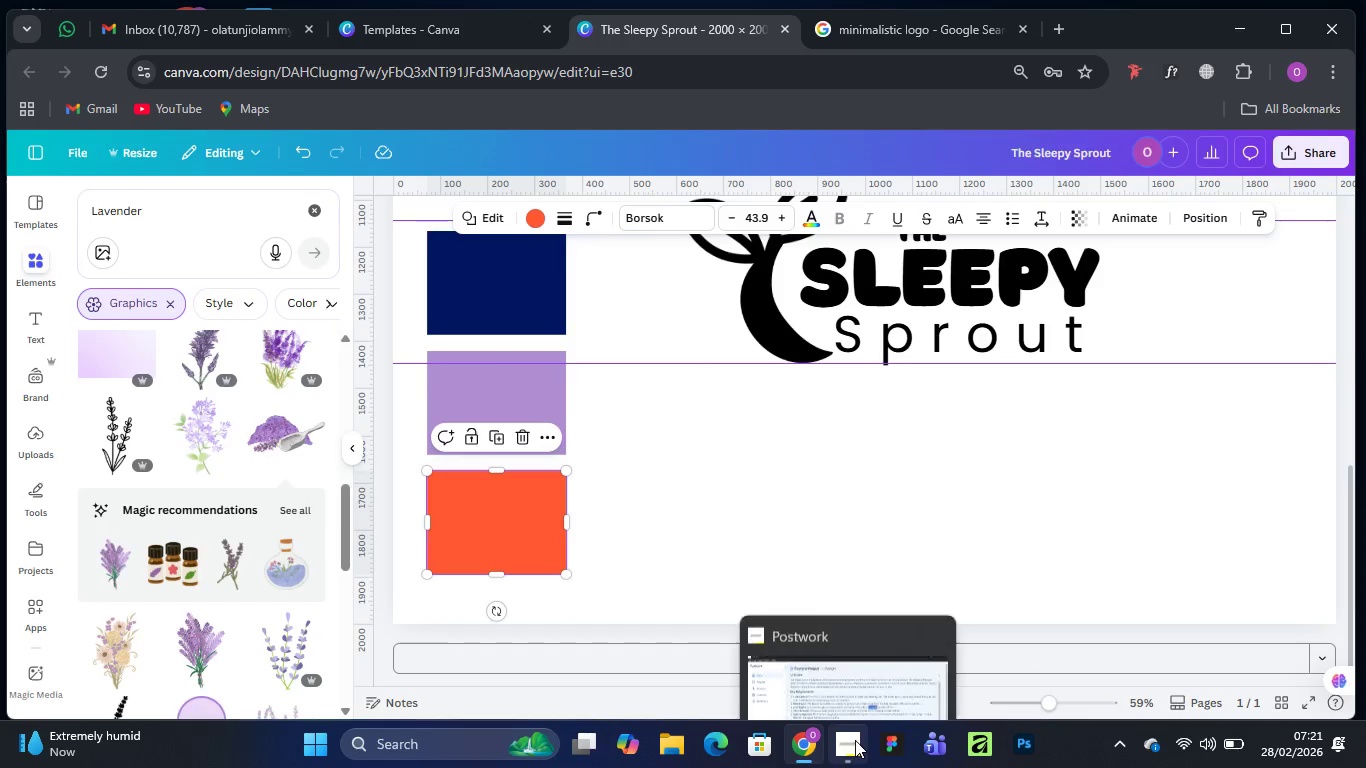 
left_click([845, 657])